 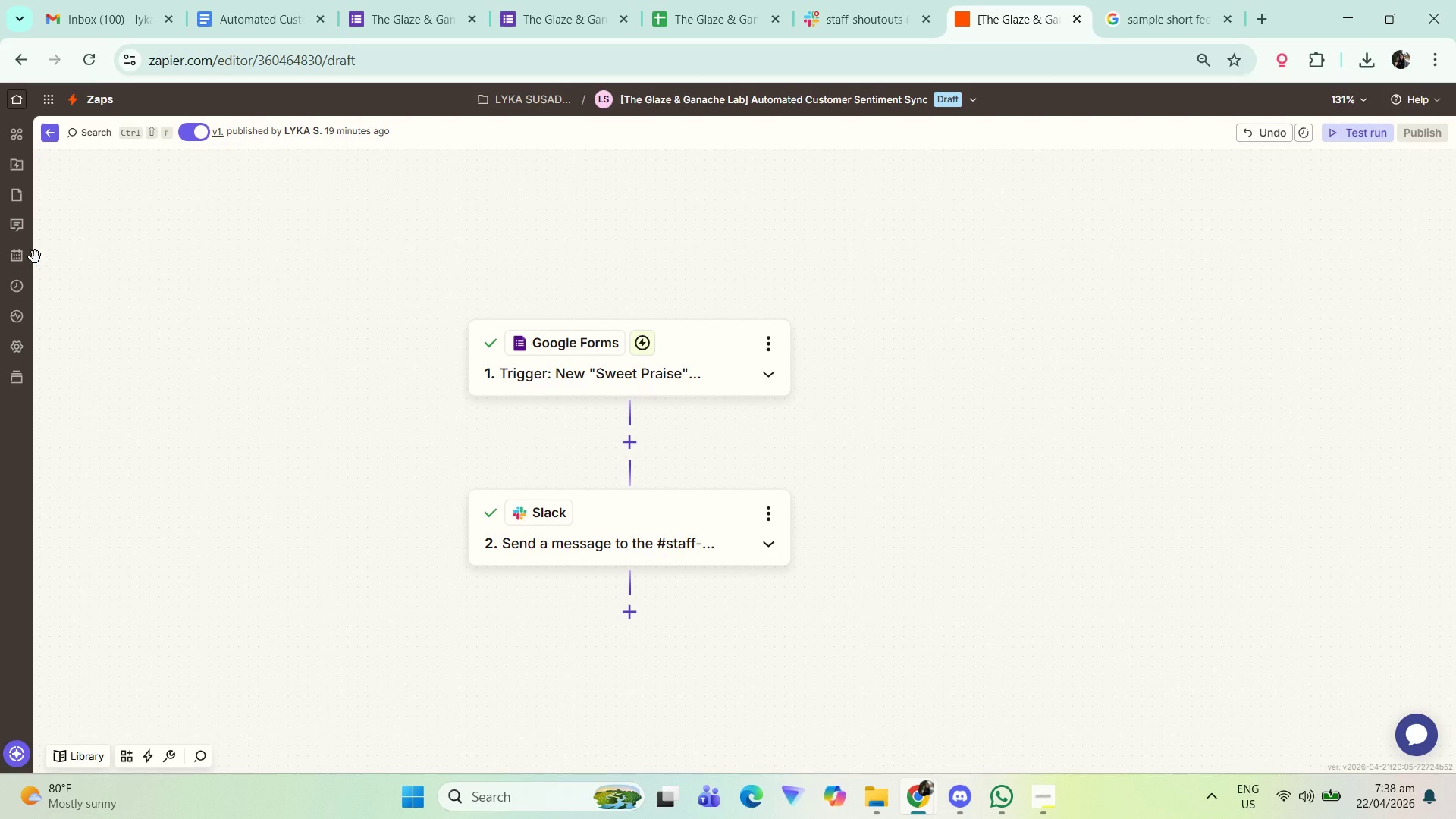 
hold_key(key=ControlLeft, duration=1.22)
scroll: coordinate [372, 415], scroll_direction: up, amount: 3.0
 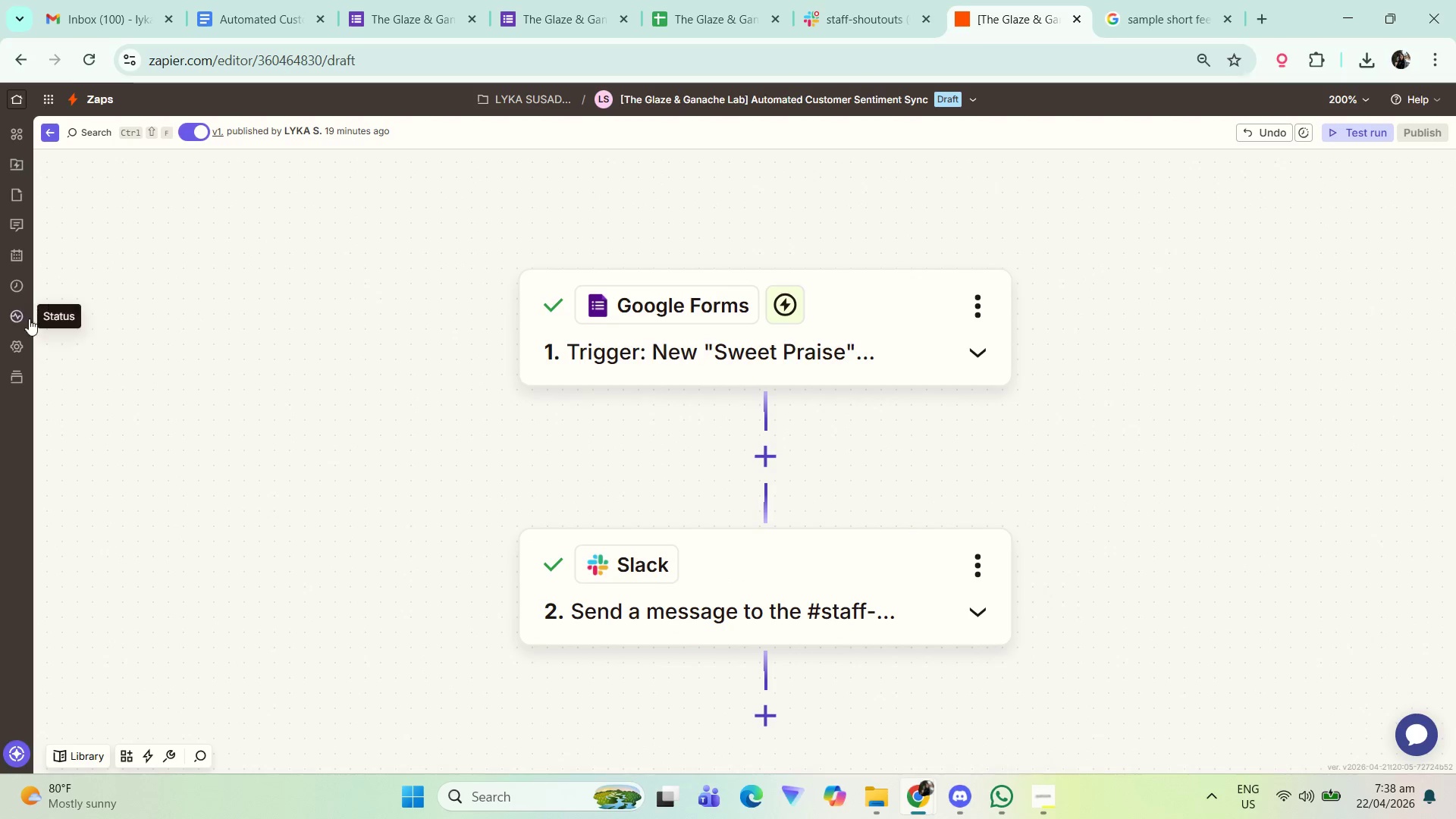 
hold_key(key=ControlLeft, duration=1.33)
scroll: coordinate [10, 457], scroll_direction: up, amount: 1.0
 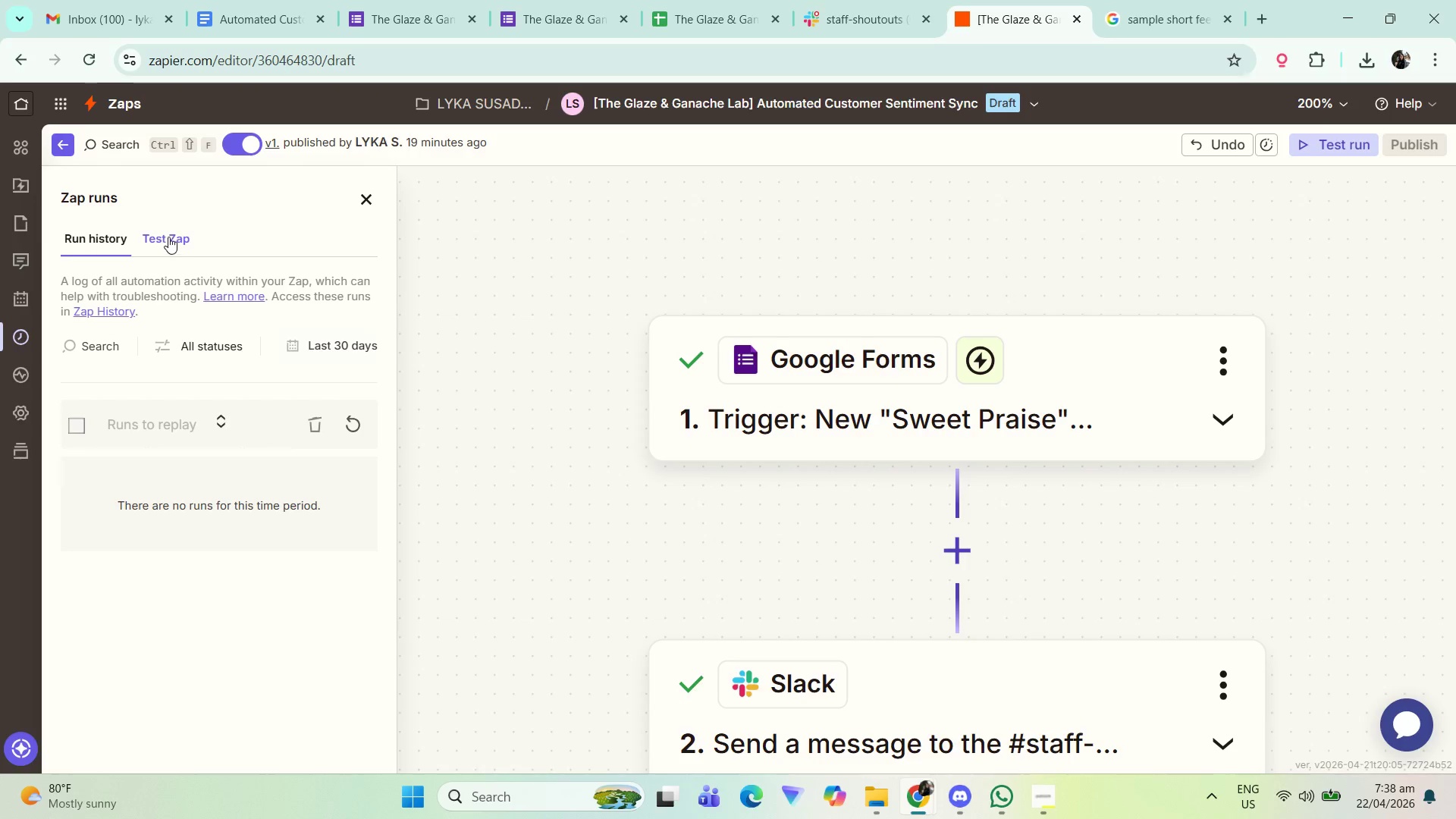 
wait(12.24)
 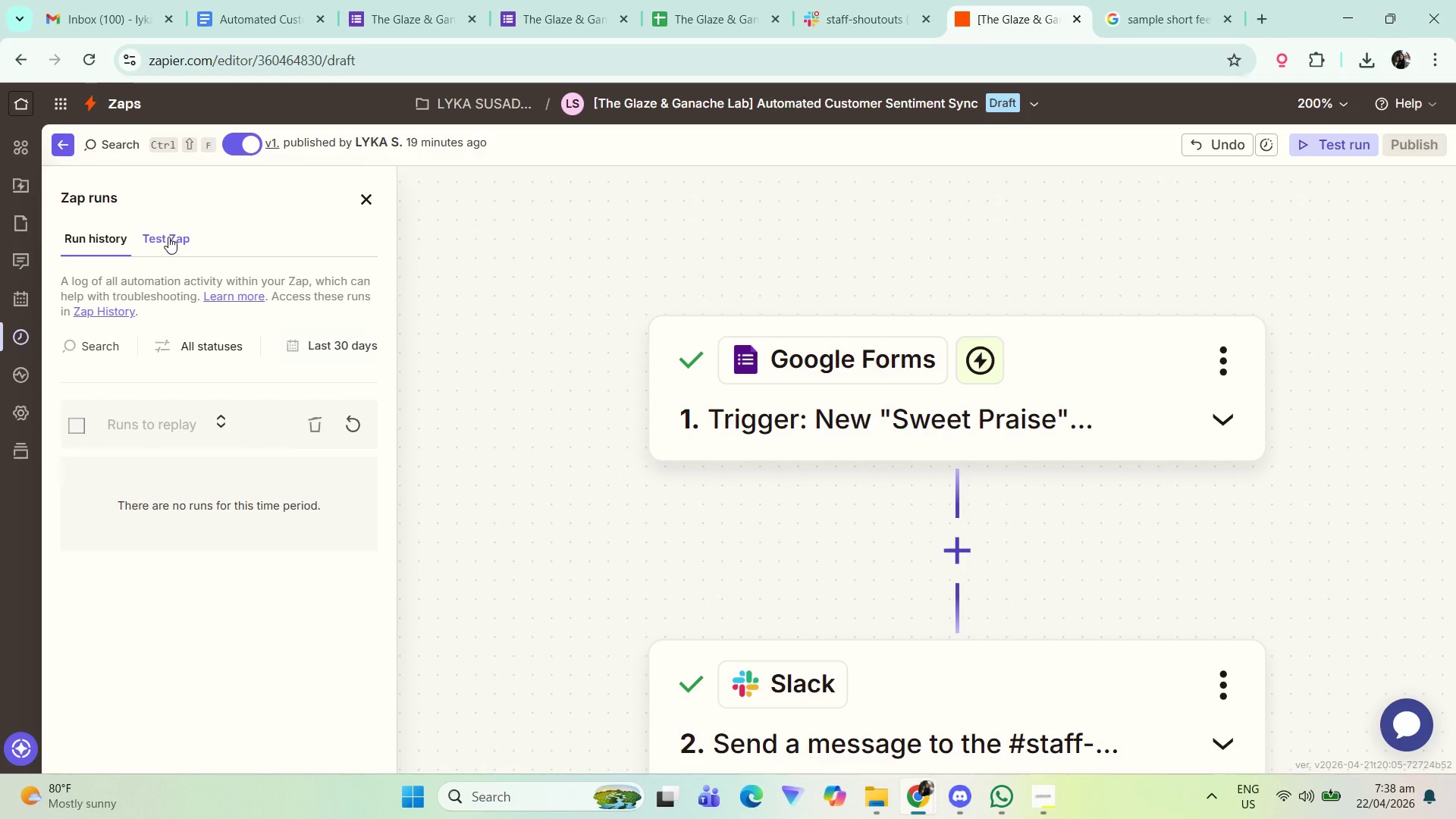 
left_click_drag(start_coordinate=[637, 575], to_coordinate=[563, 439])
 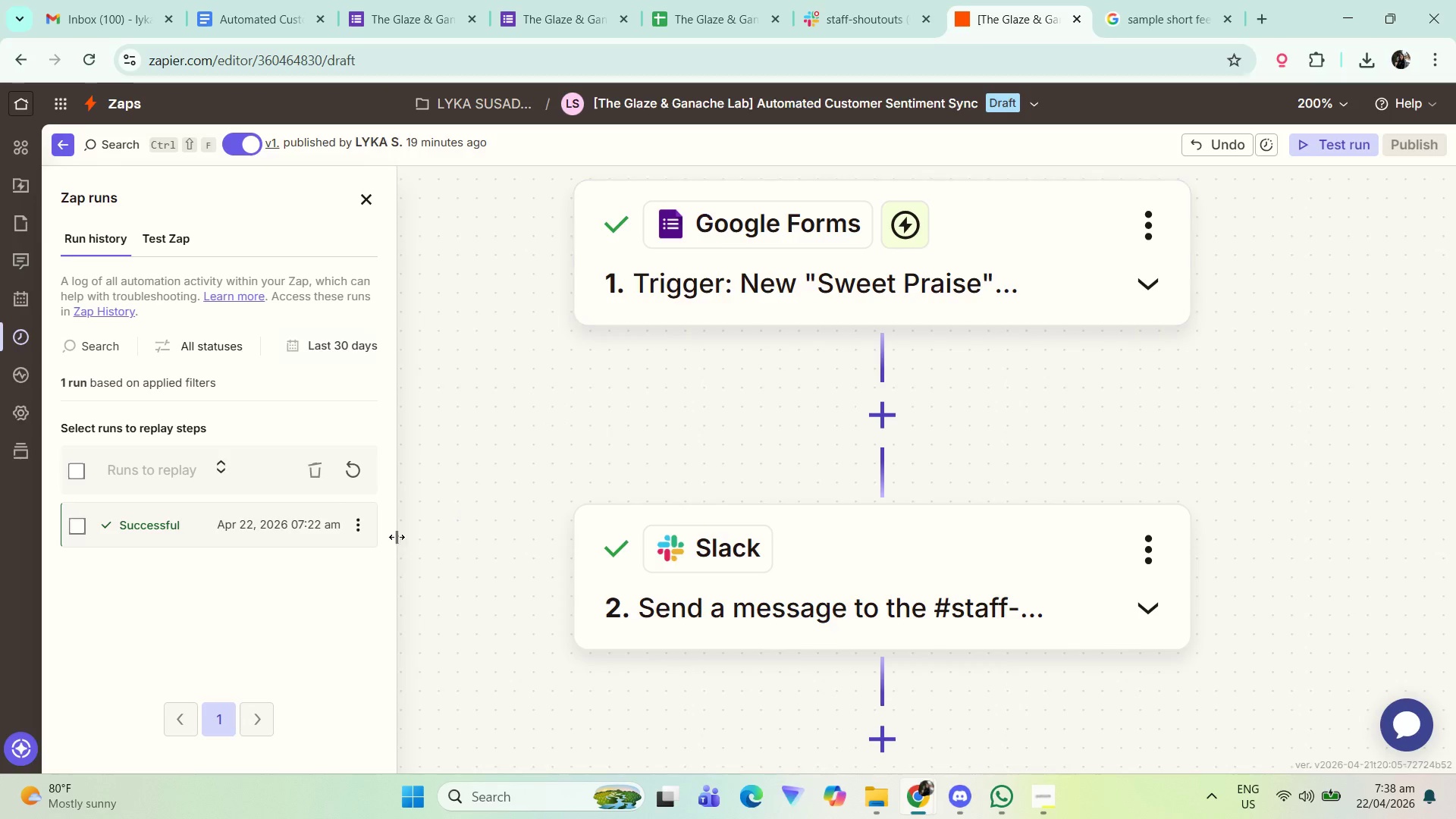 
wait(5.34)
 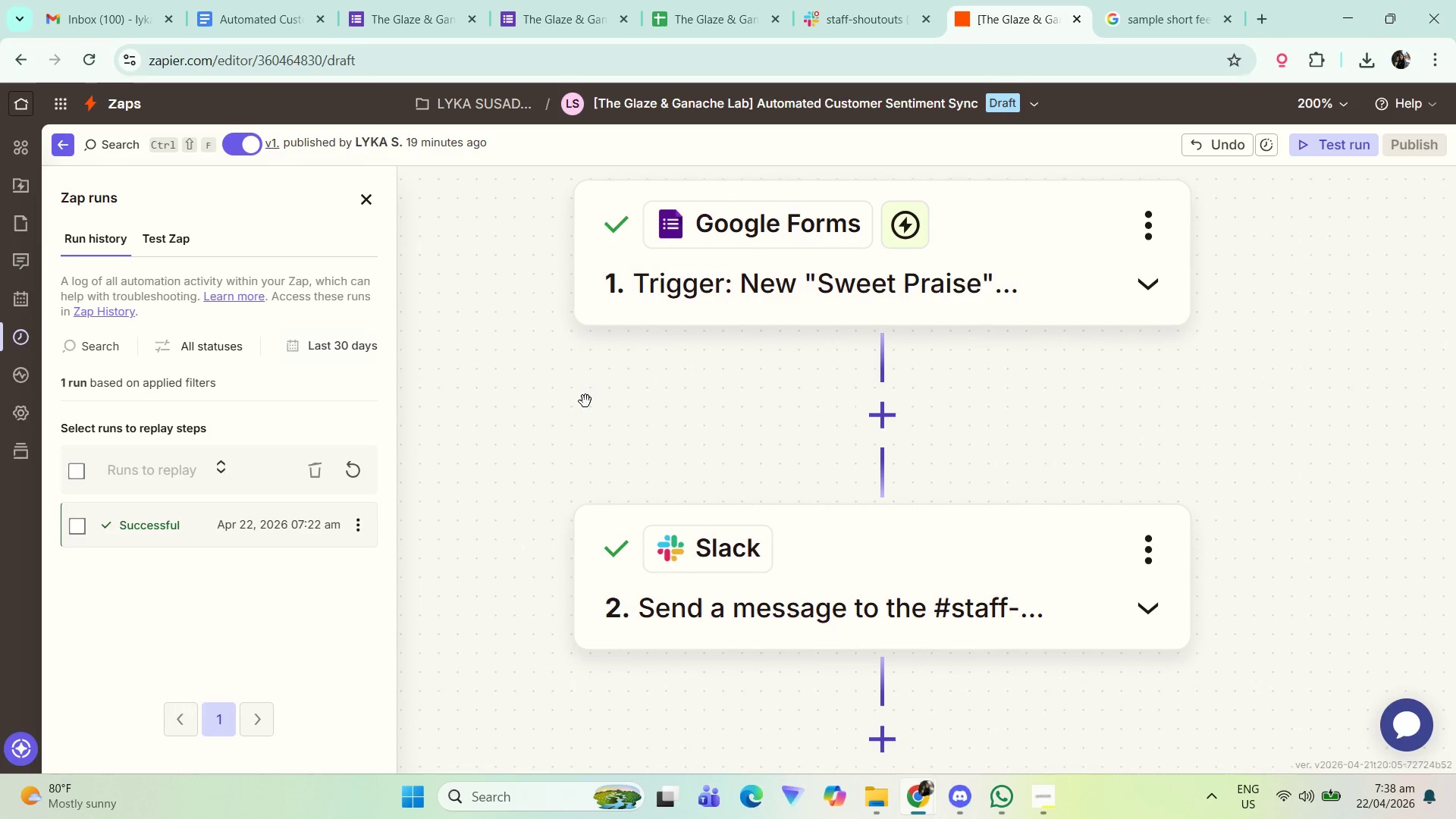 
left_click([673, 97])
 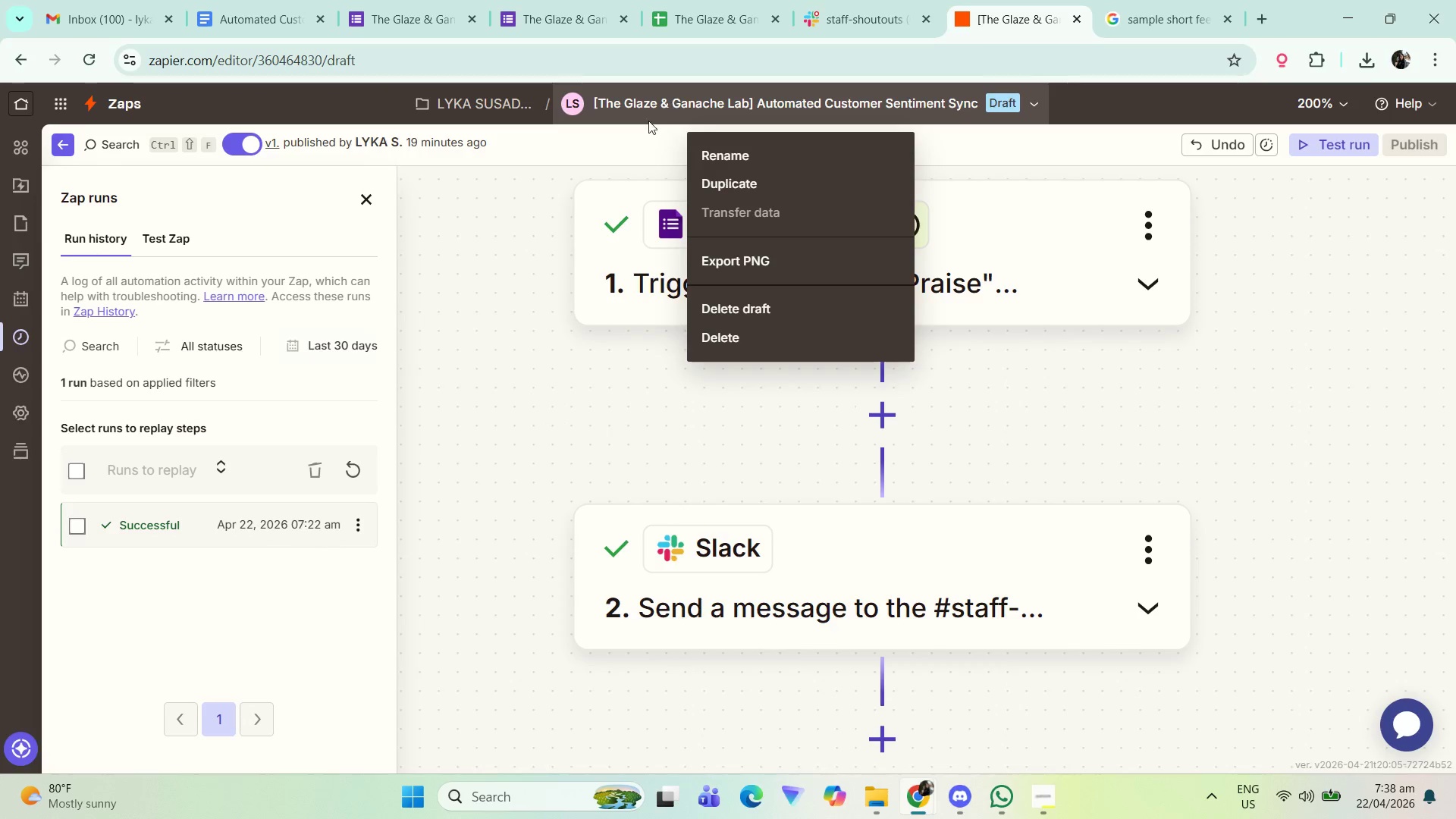 
left_click([504, 356])
 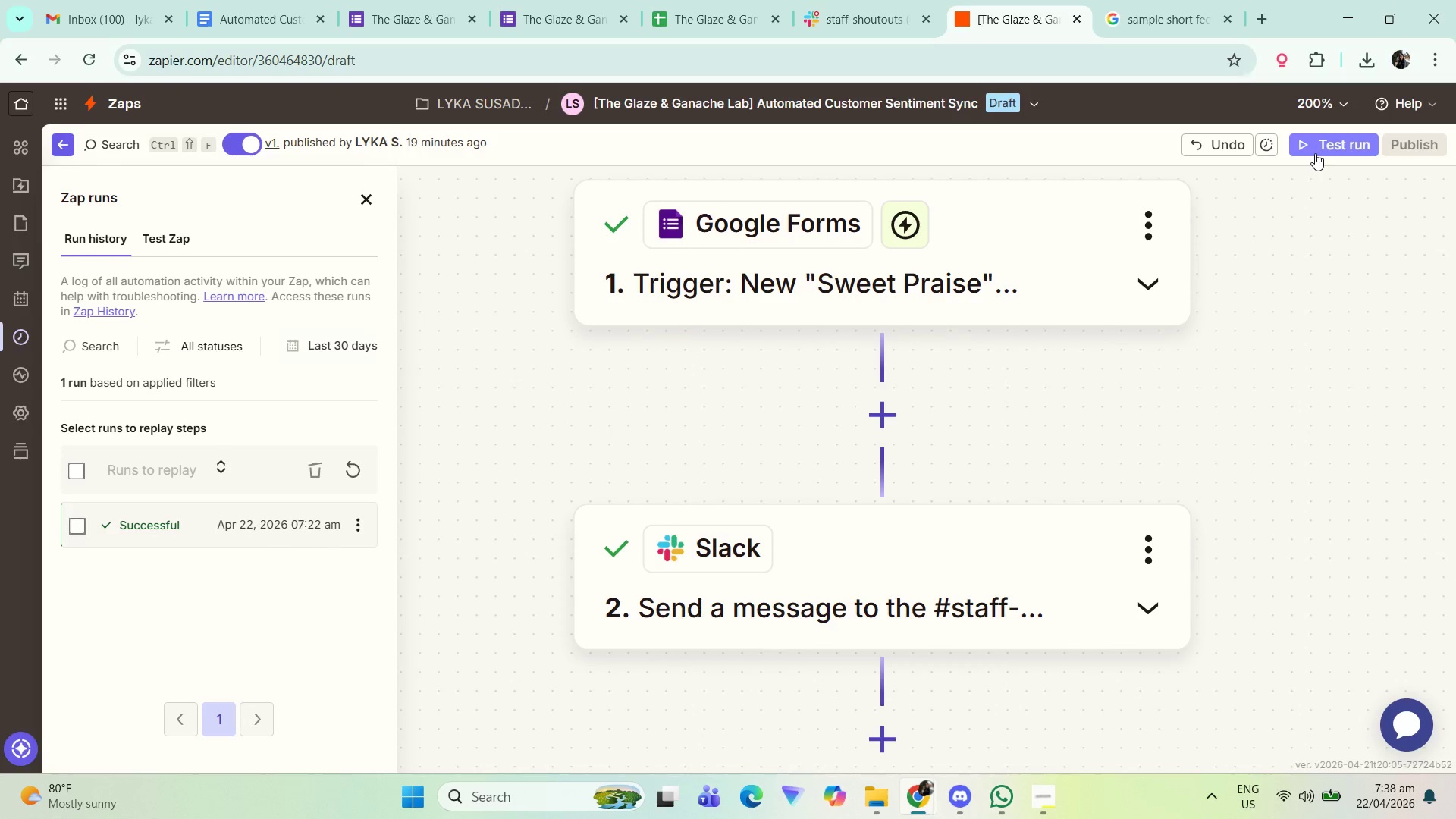 
wait(7.72)
 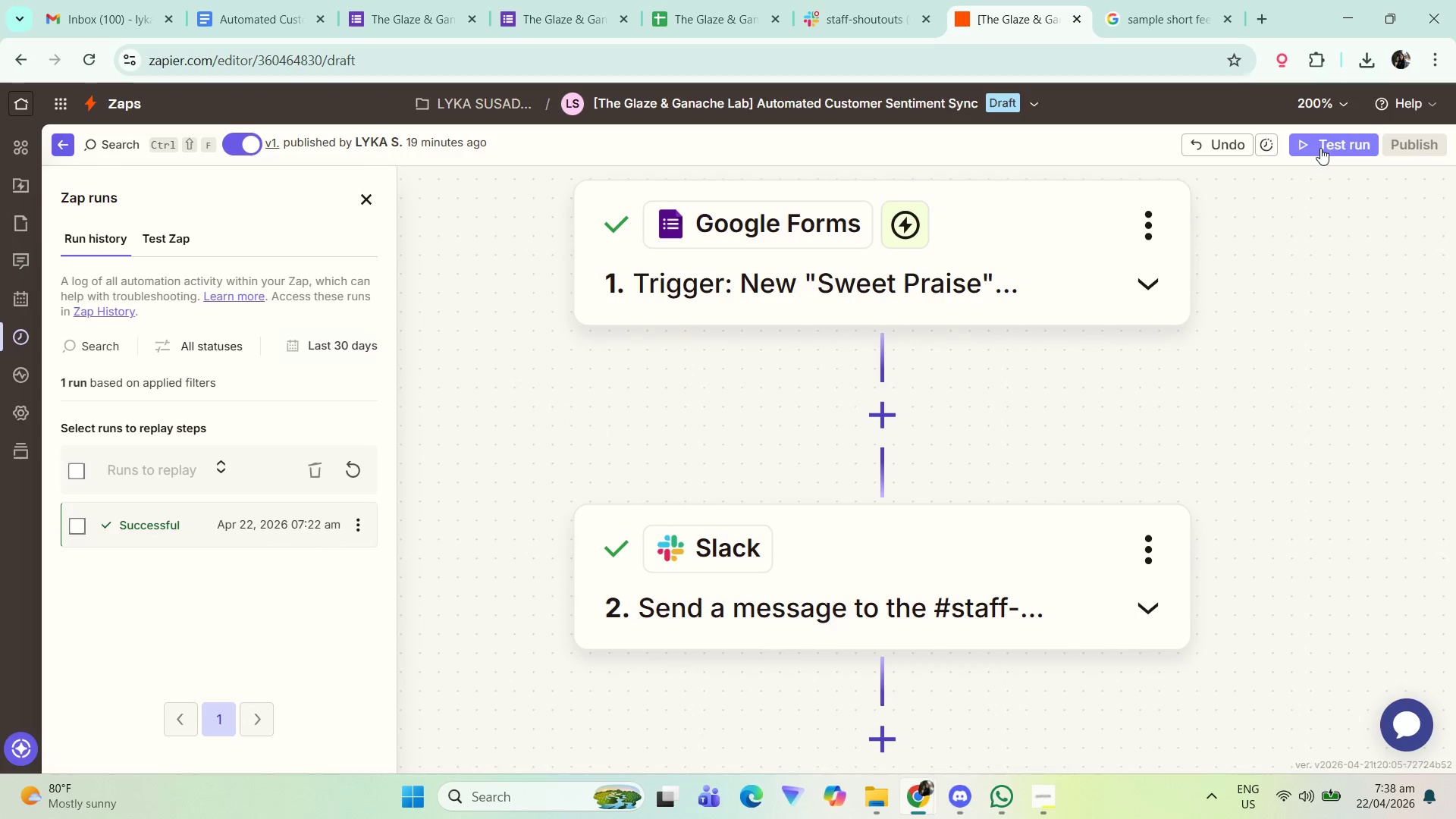 
left_click([1316, 153])
 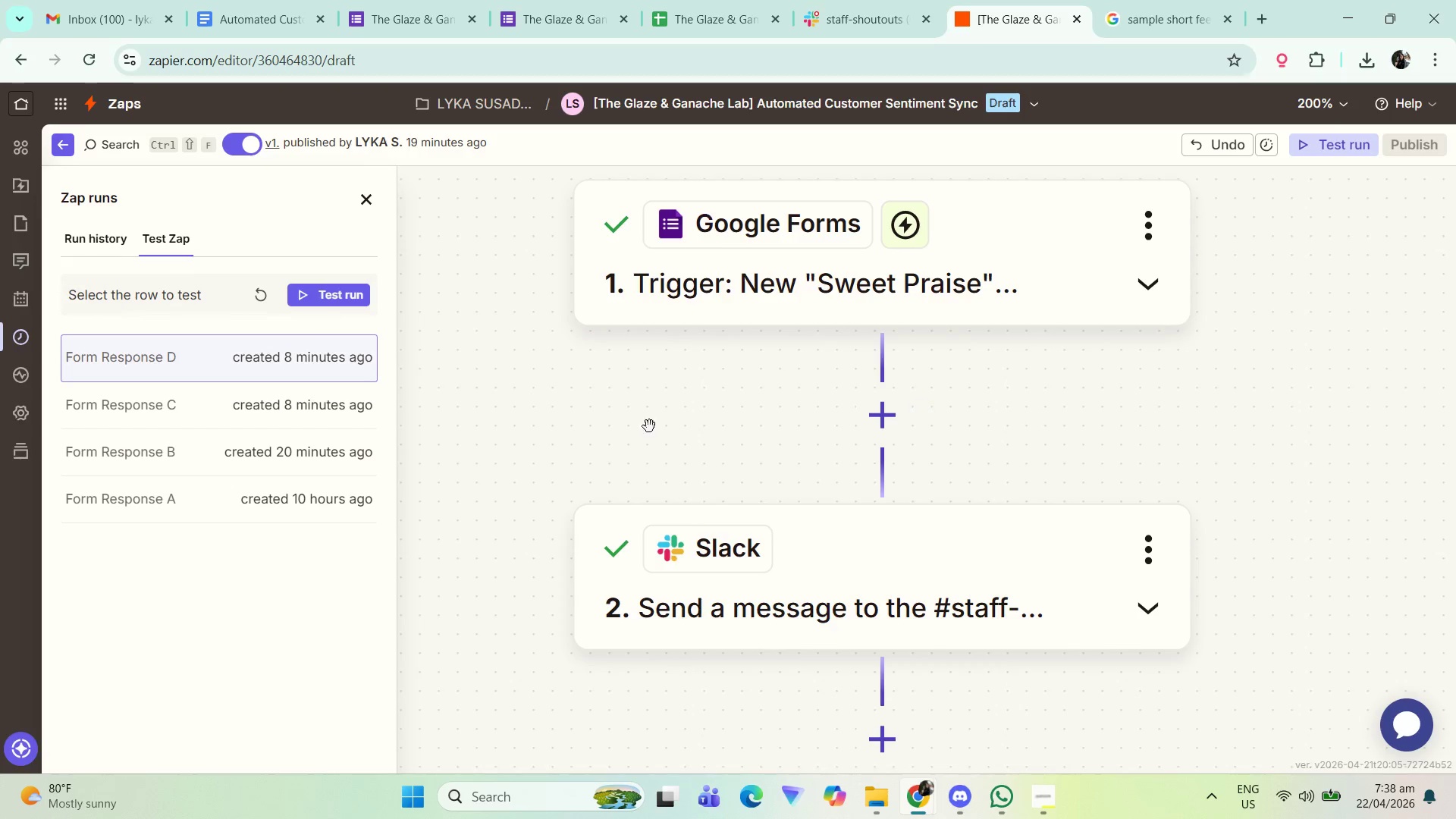 
left_click([219, 375])
 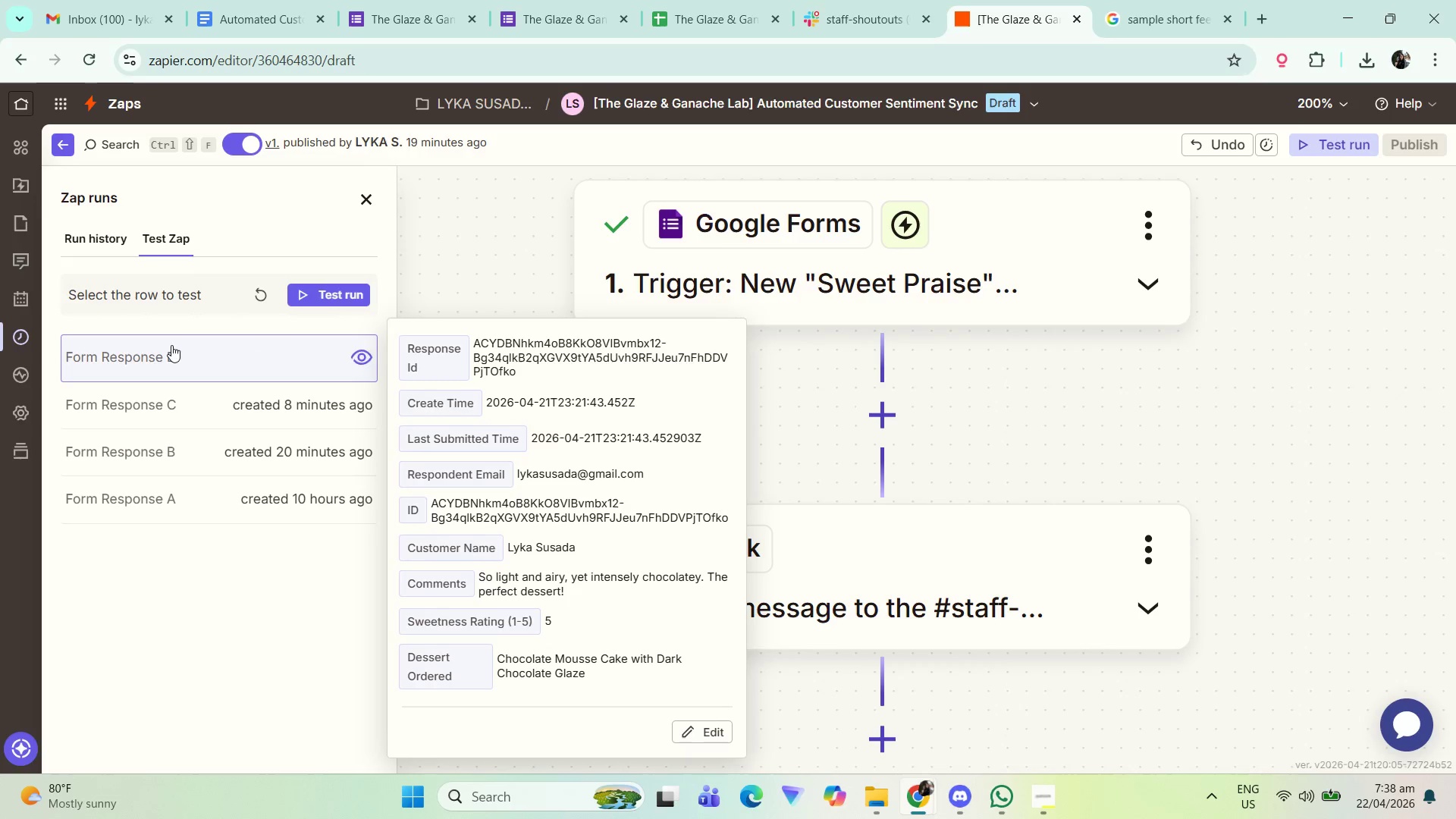 
left_click([101, 247])
 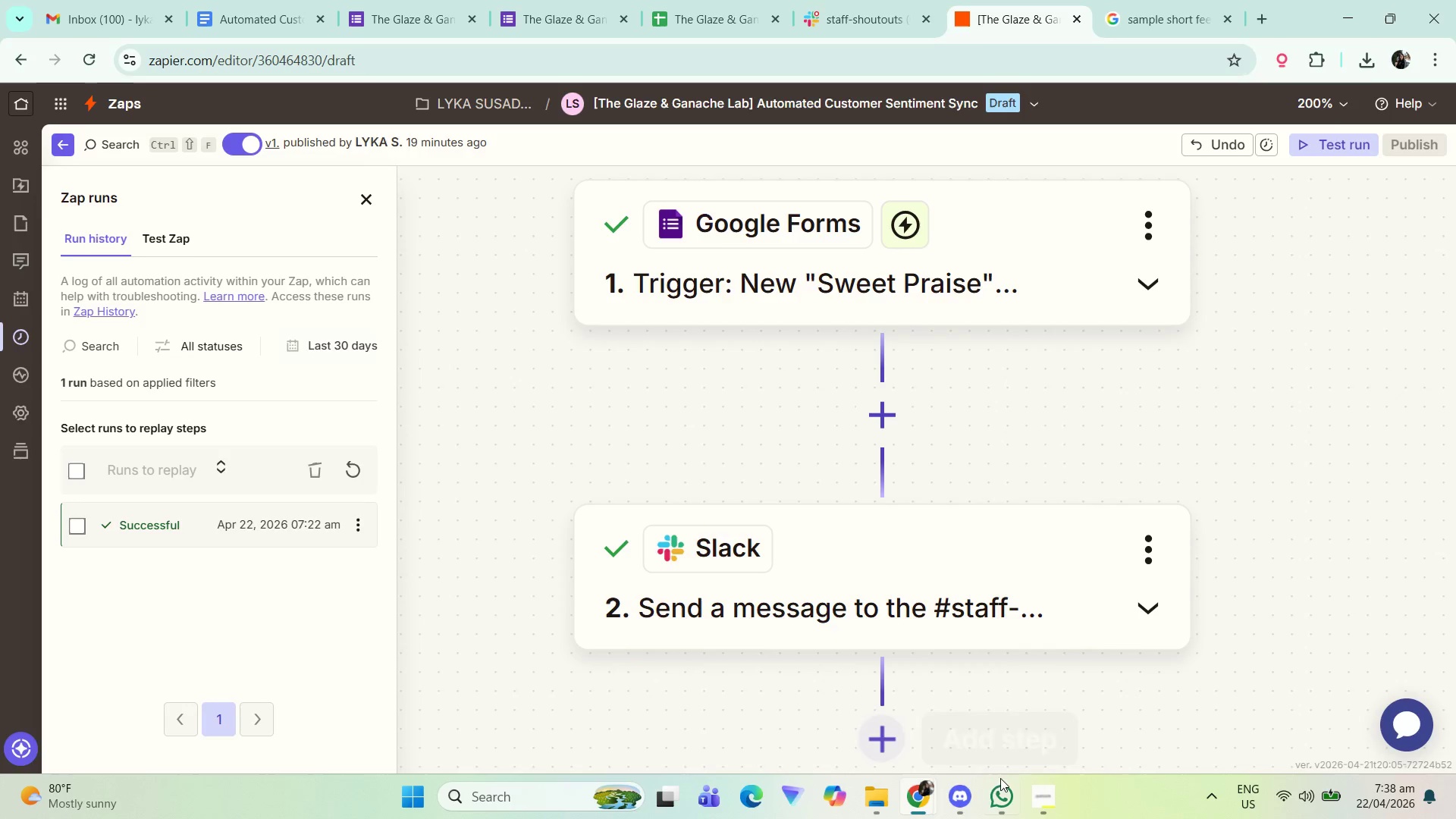 
left_click([1046, 804])